 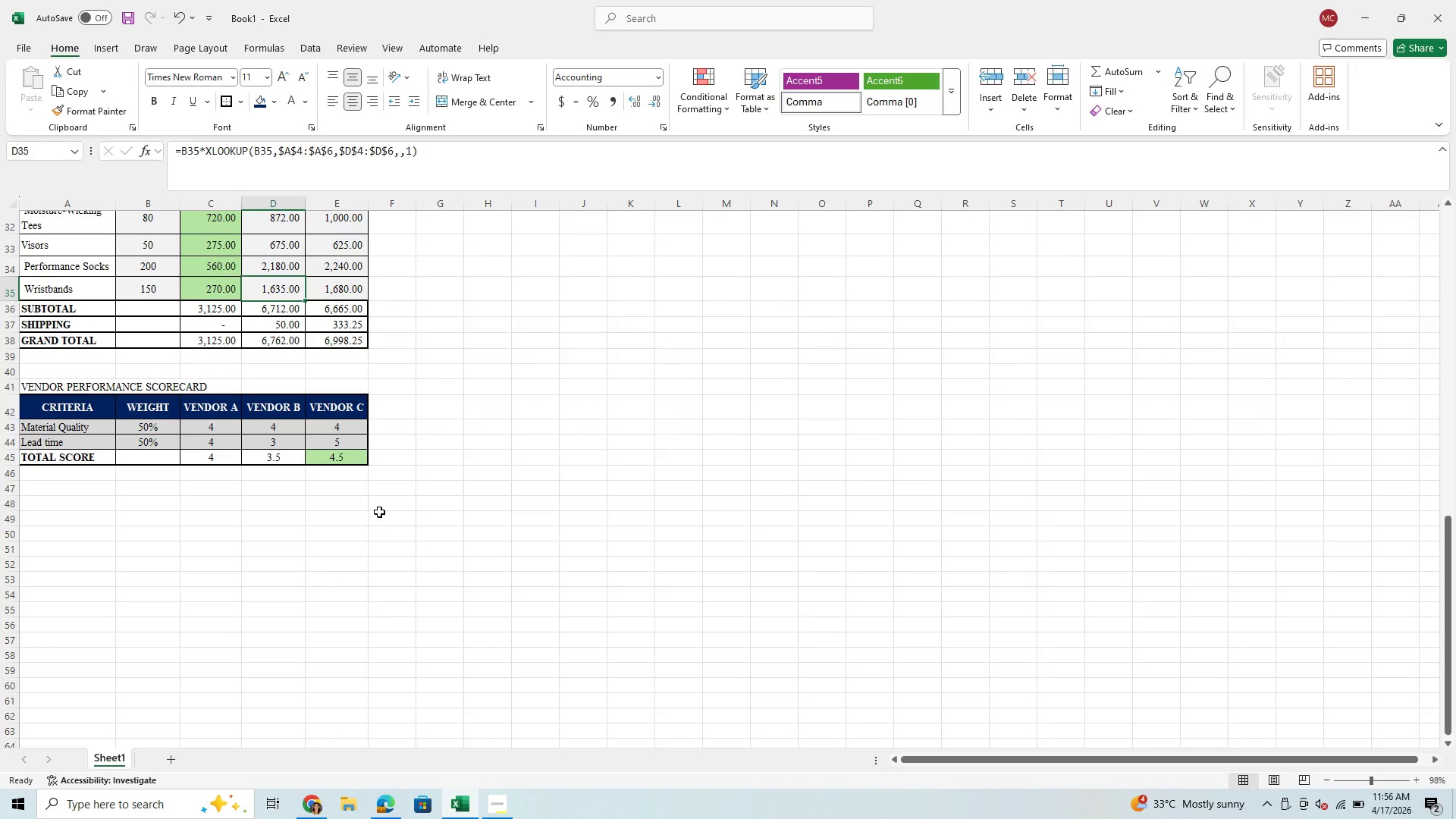 
scroll: coordinate [154, 474], scroll_direction: up, amount: 5.0
 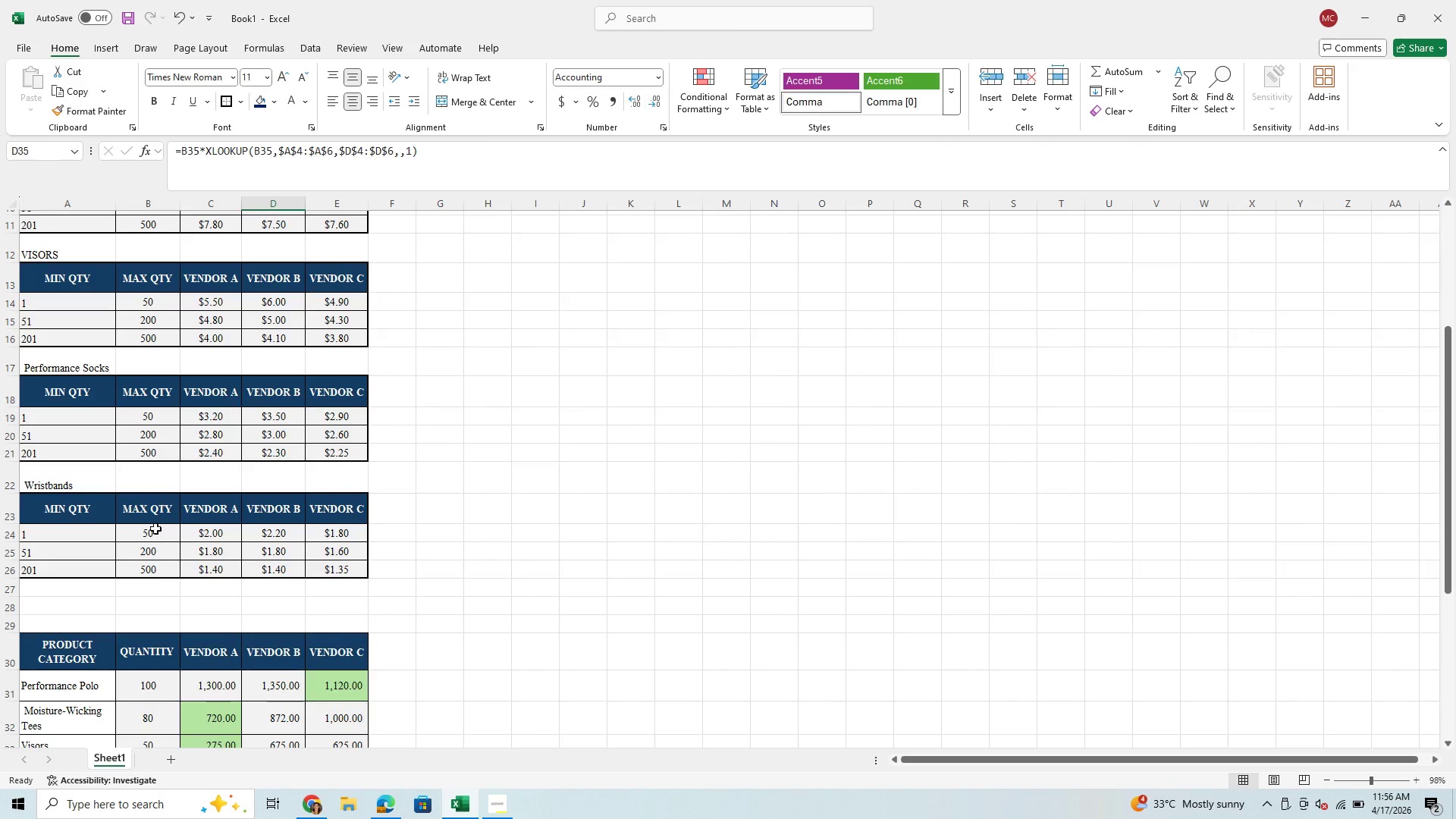 
scroll: coordinate [153, 531], scroll_direction: down, amount: 1.0
 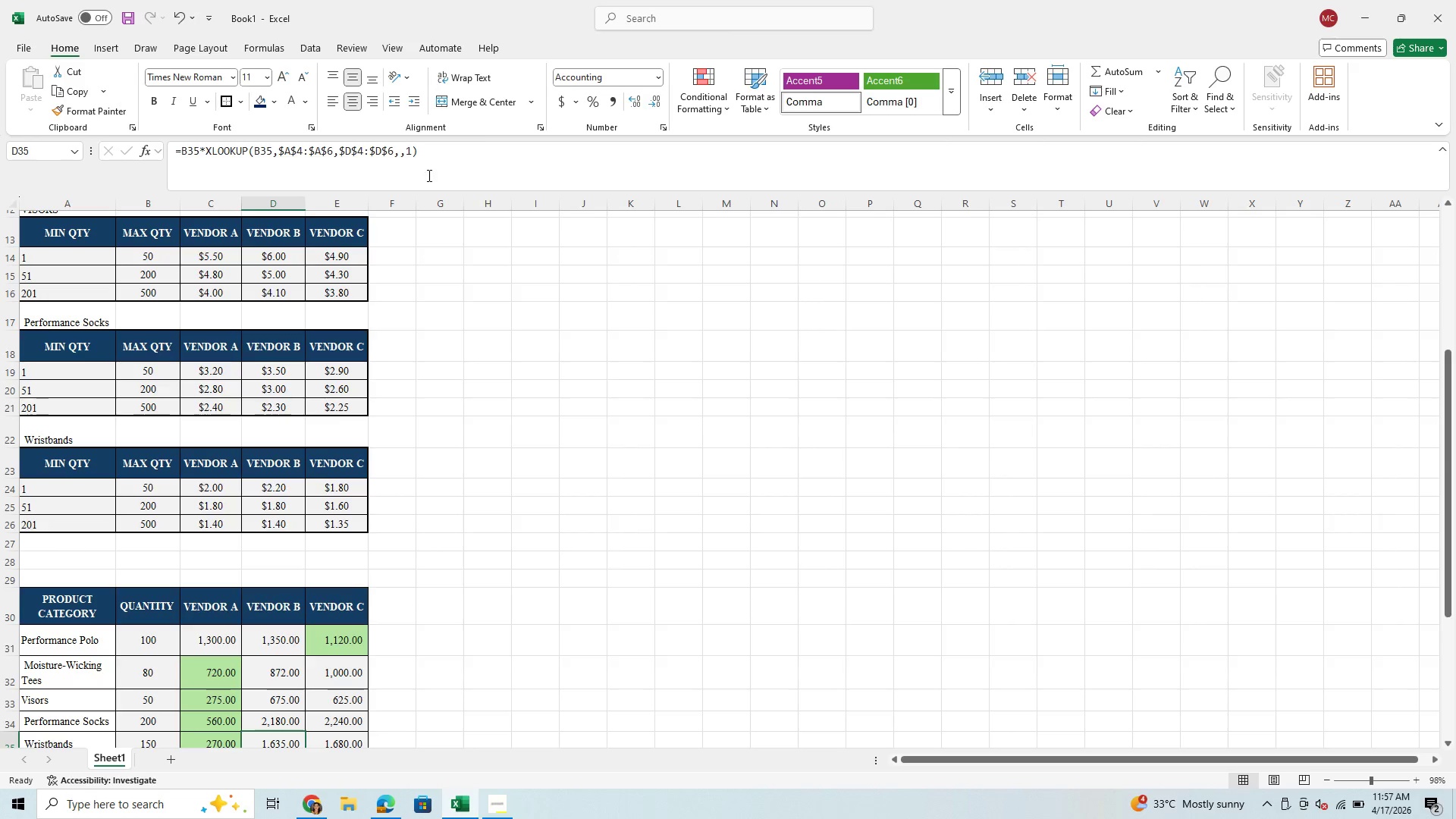 
wait(21.16)
 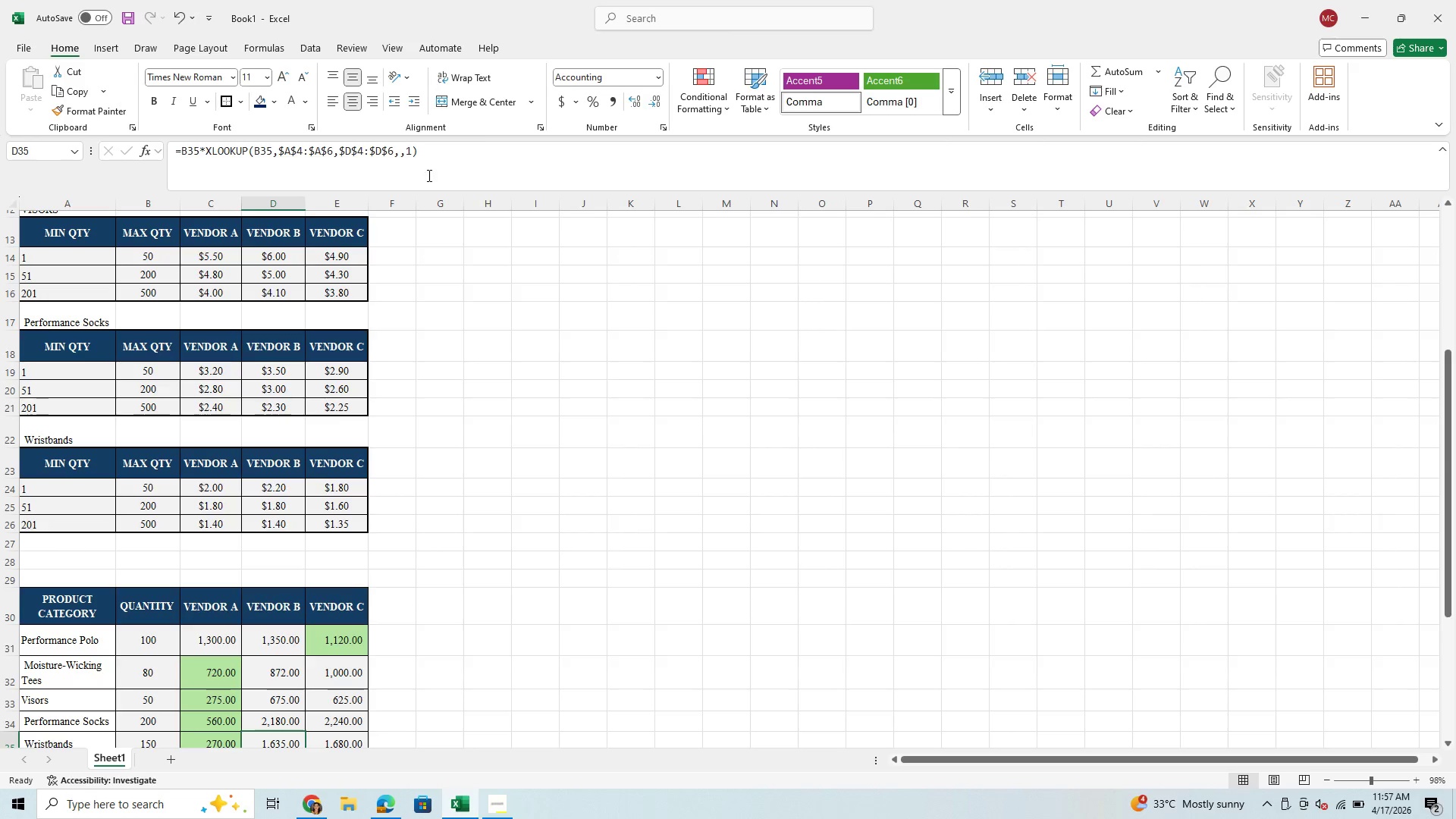 
left_click([475, 613])
 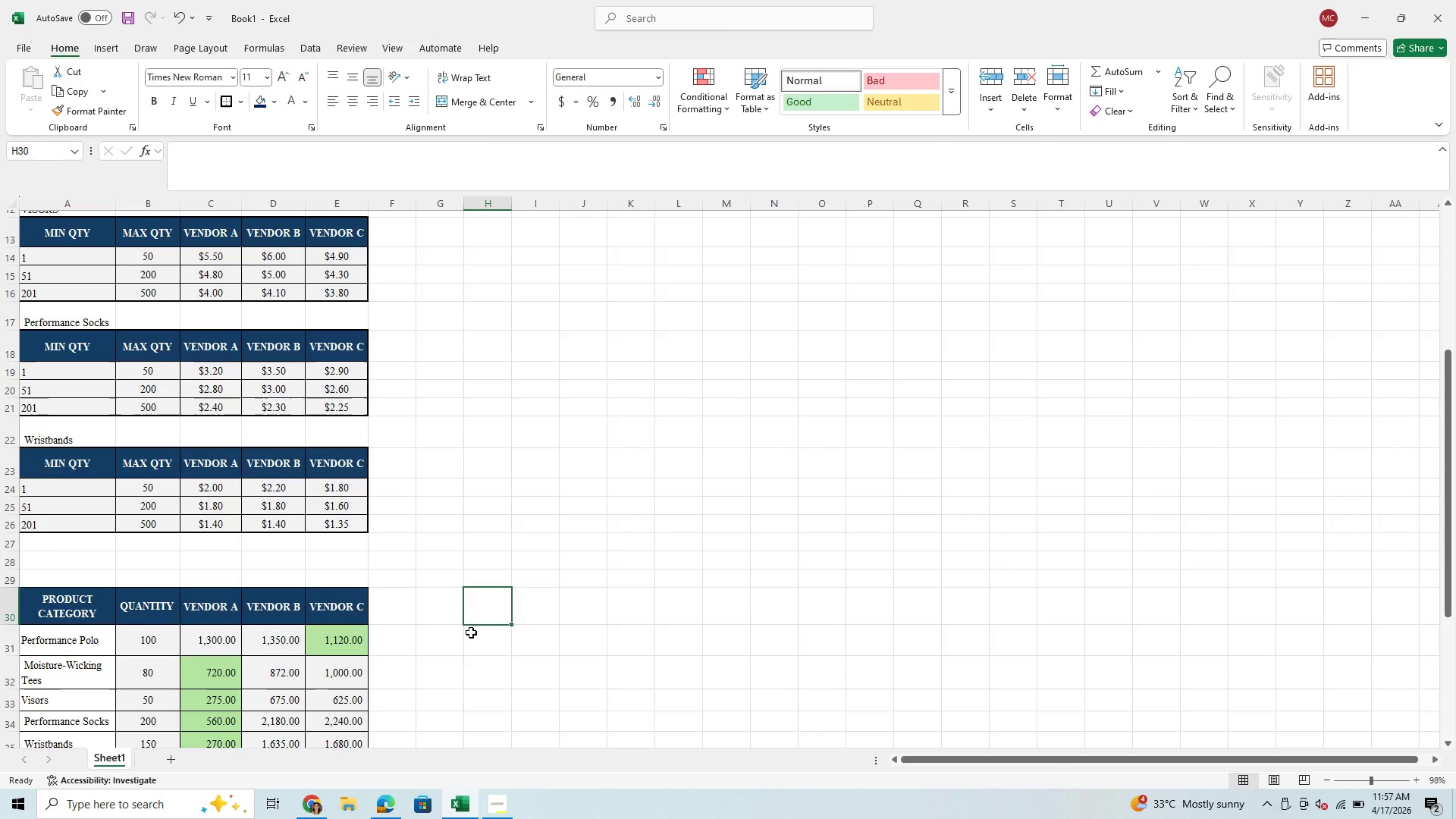 
wait(5.59)
 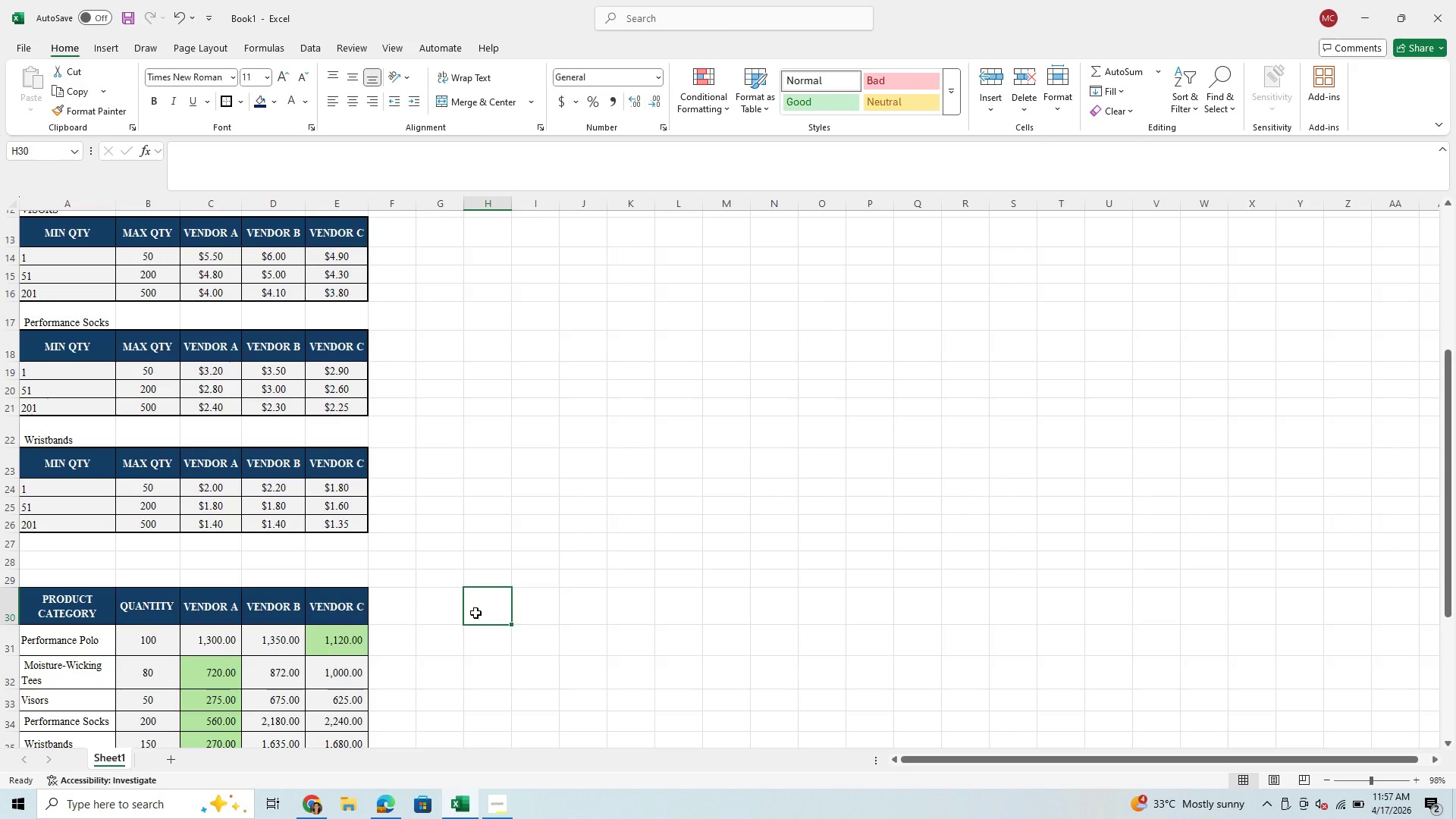 
scroll: coordinate [483, 651], scroll_direction: down, amount: 3.0
 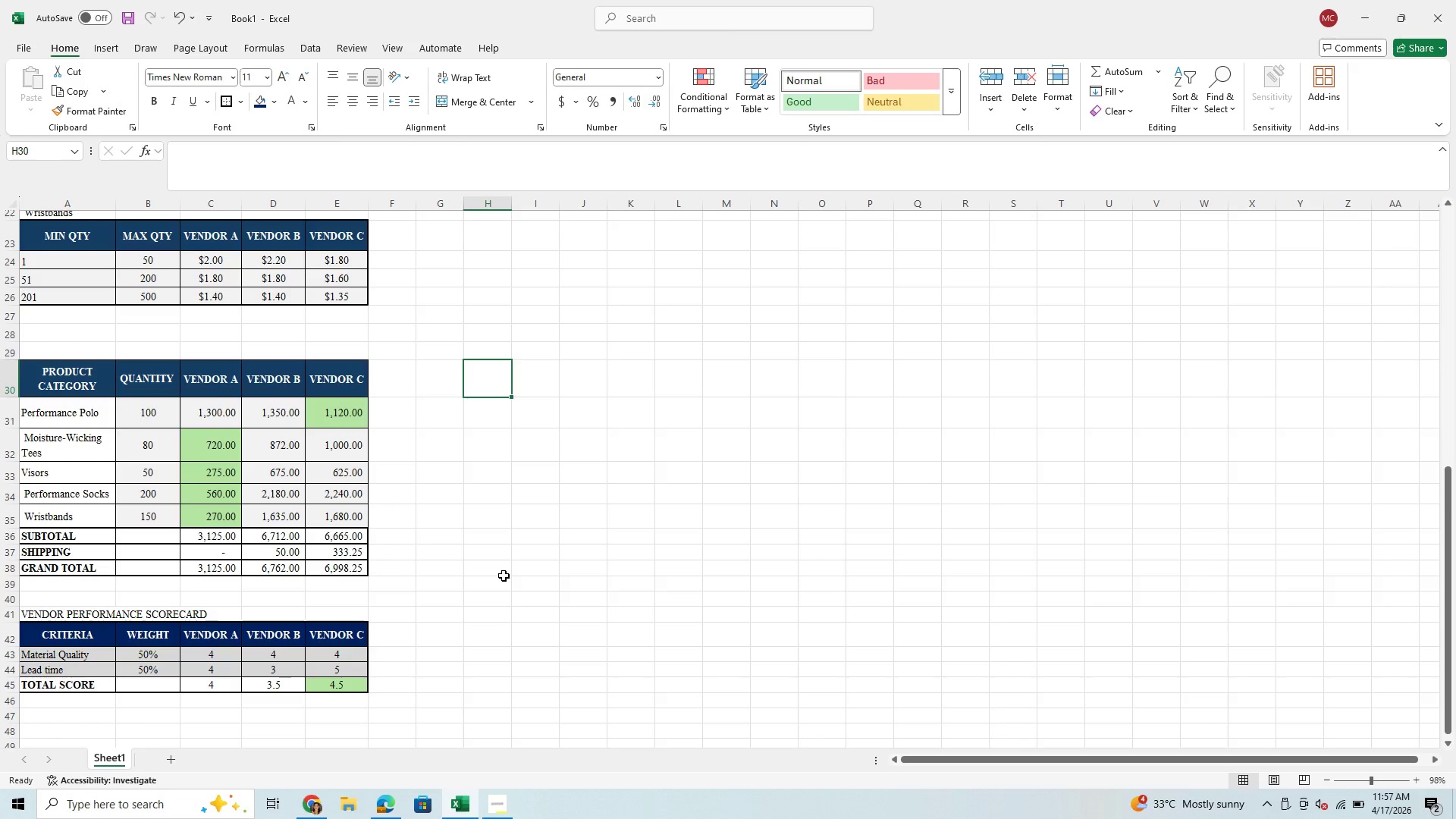 
wait(16.44)
 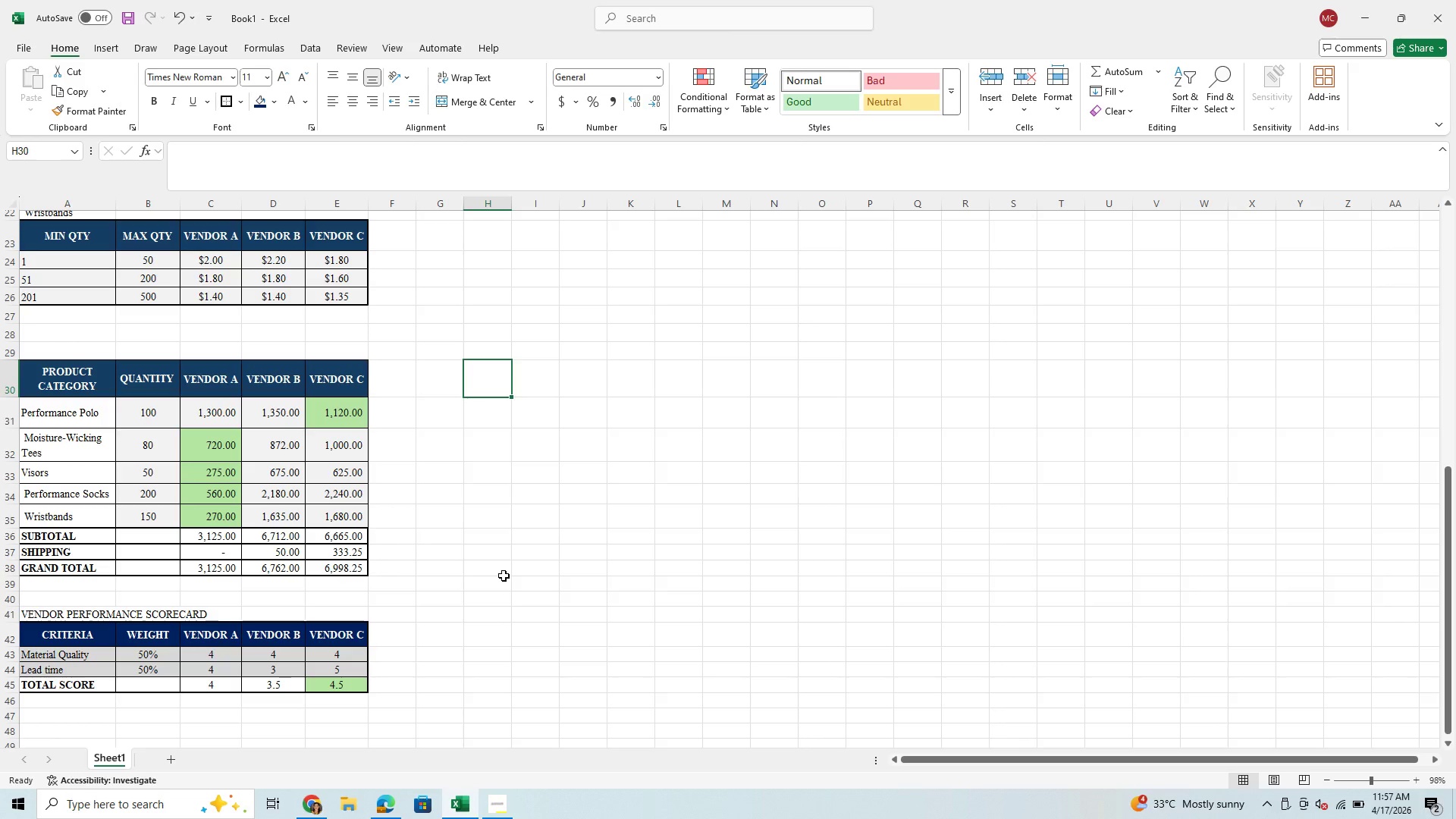 
scroll: coordinate [468, 437], scroll_direction: up, amount: 5.0
 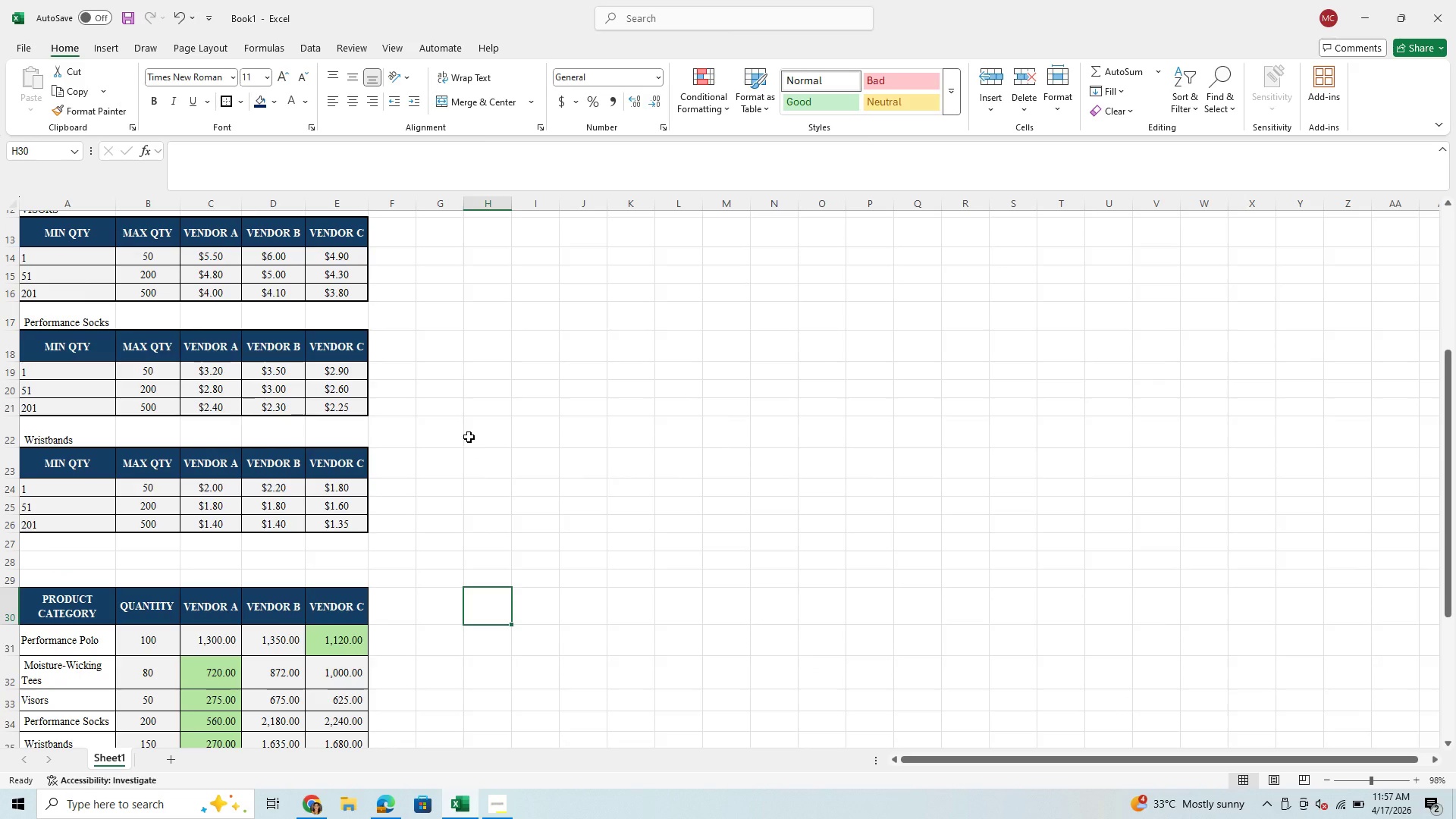 
wait(10.21)
 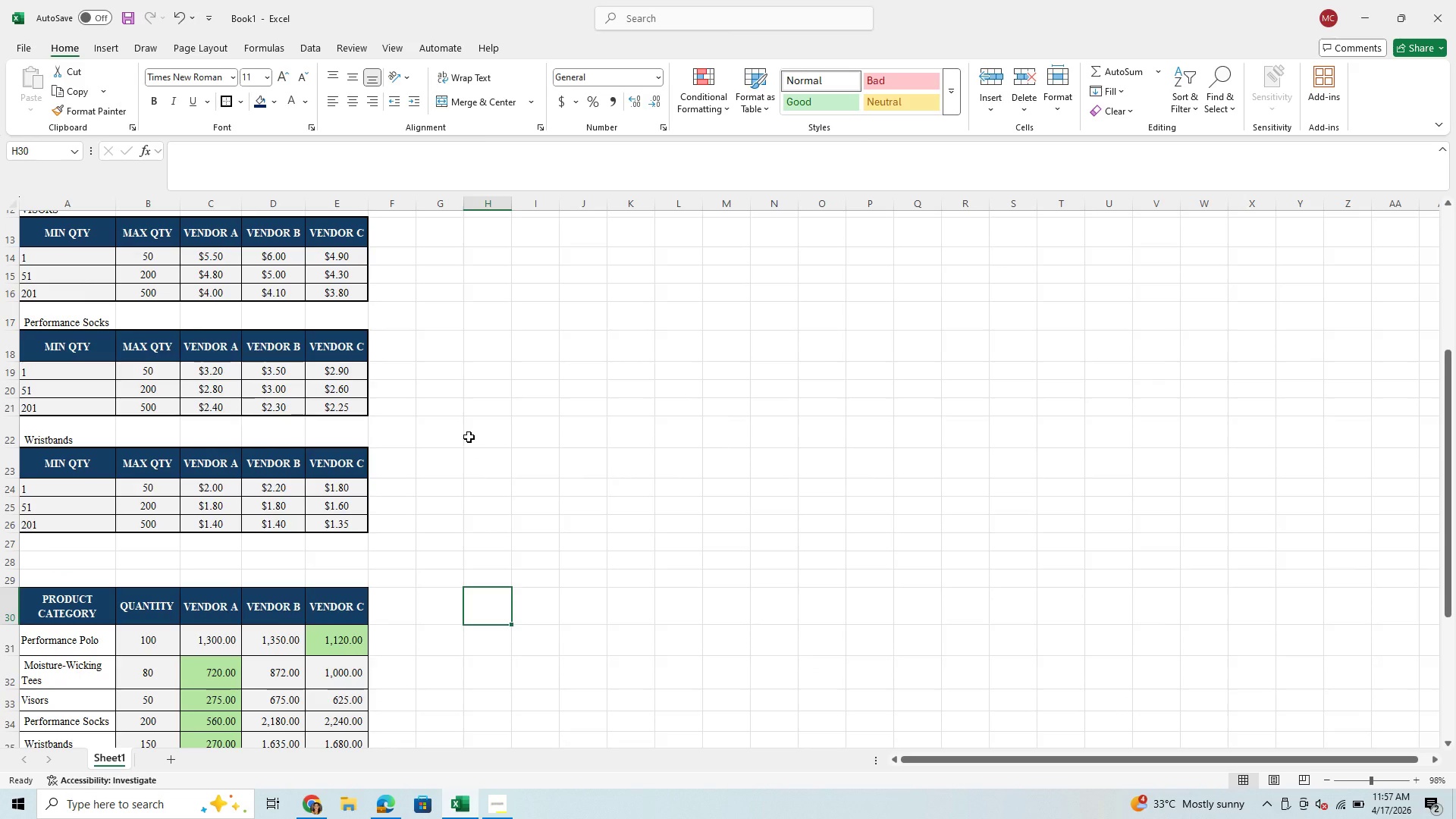 
left_click([494, 815])